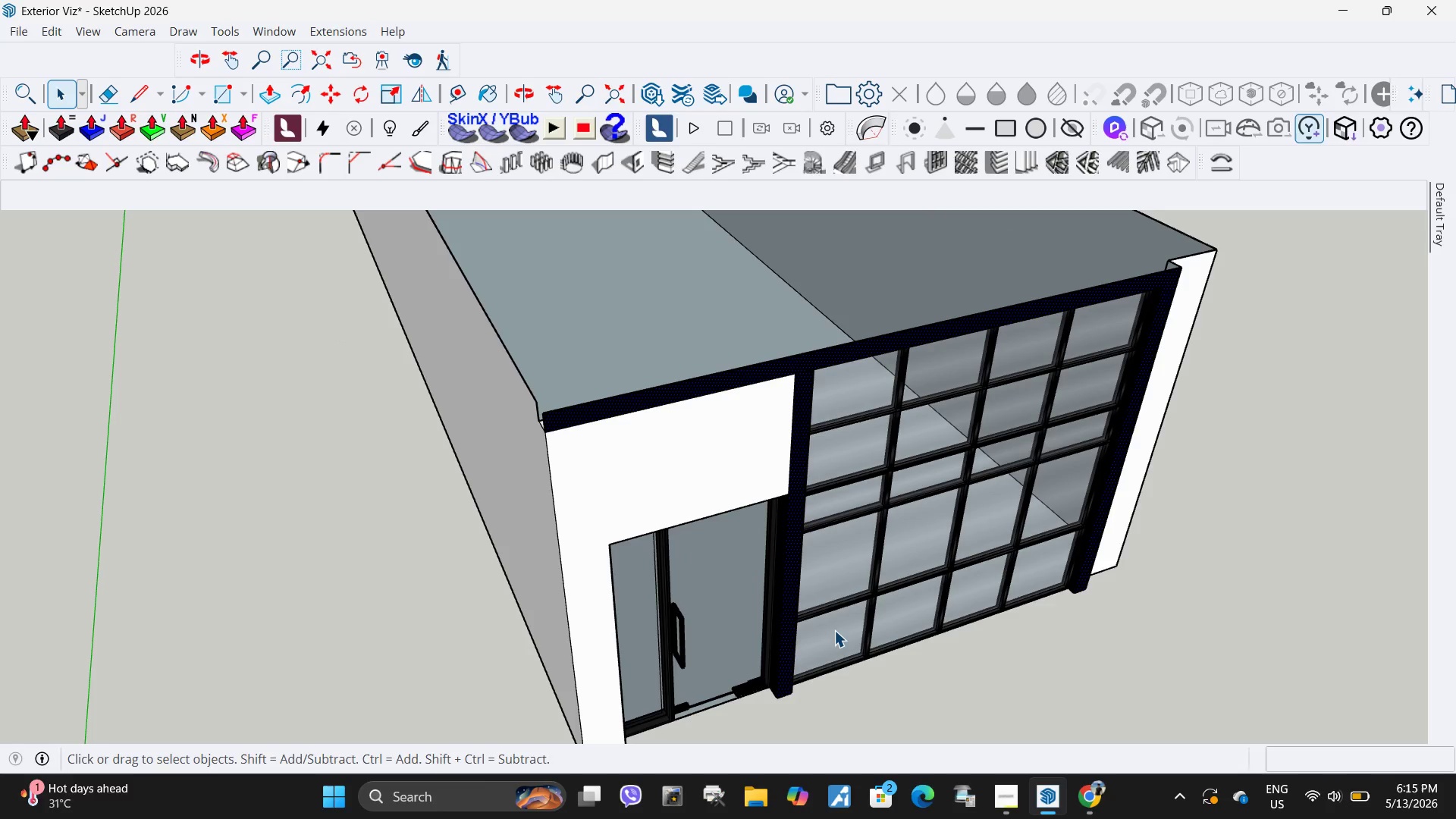 
key(P)
 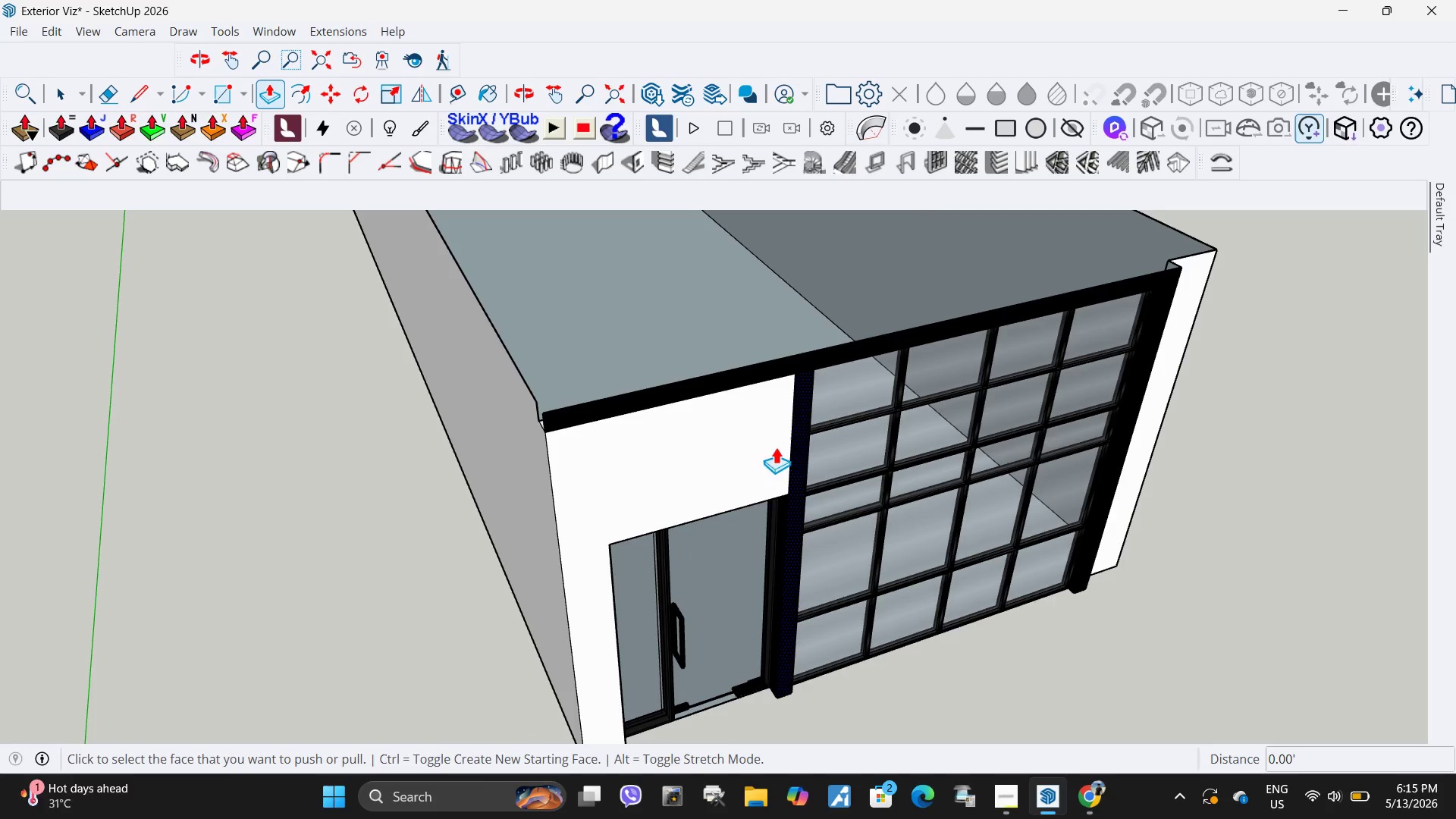 
key(Space)
 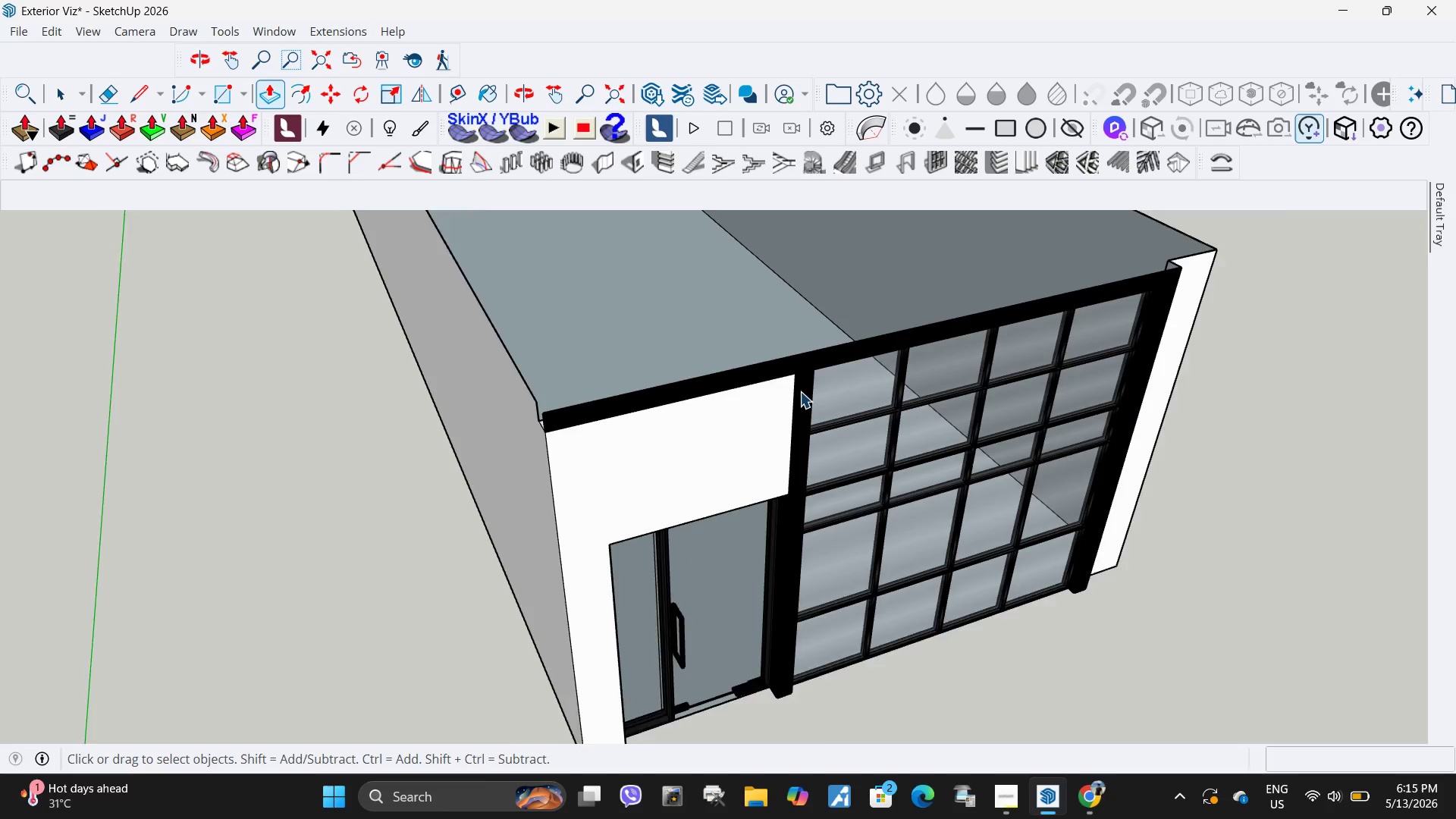 
left_click([803, 387])
 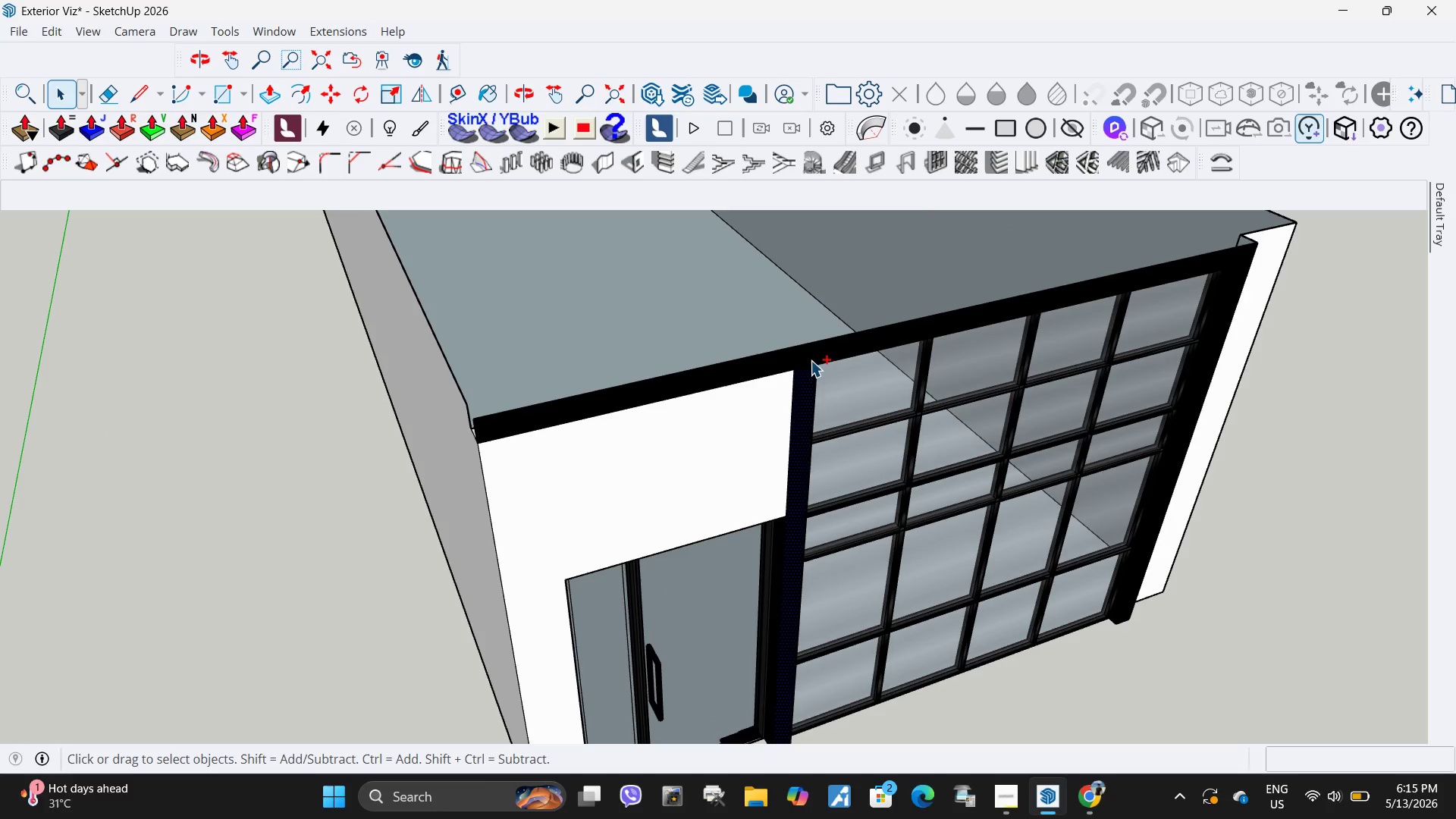 
scroll: coordinate [800, 391], scroll_direction: up, amount: 2.0
 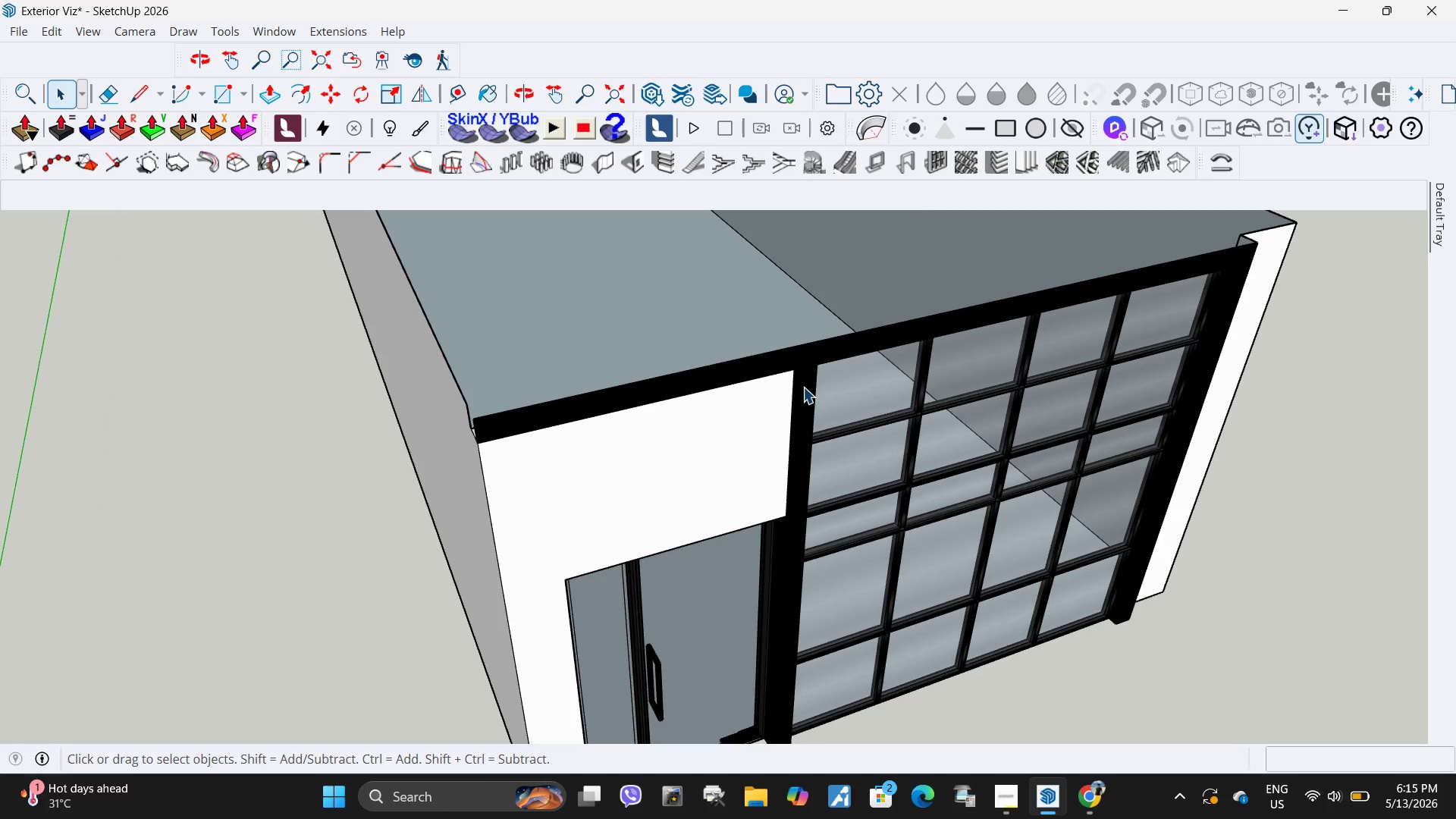 
hold_key(key=ControlLeft, duration=0.64)
double_click([810, 352])
 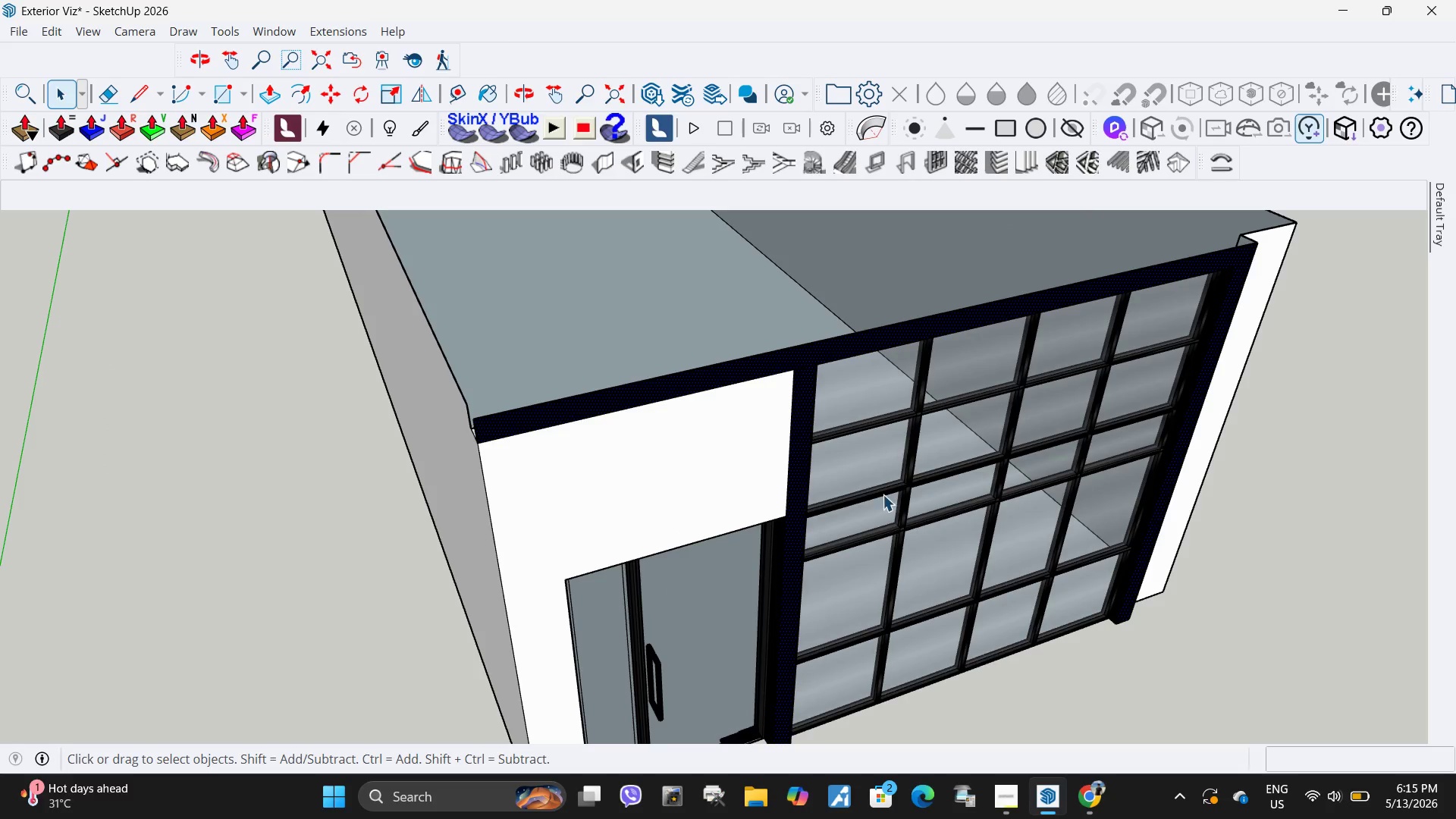 
key(P)
 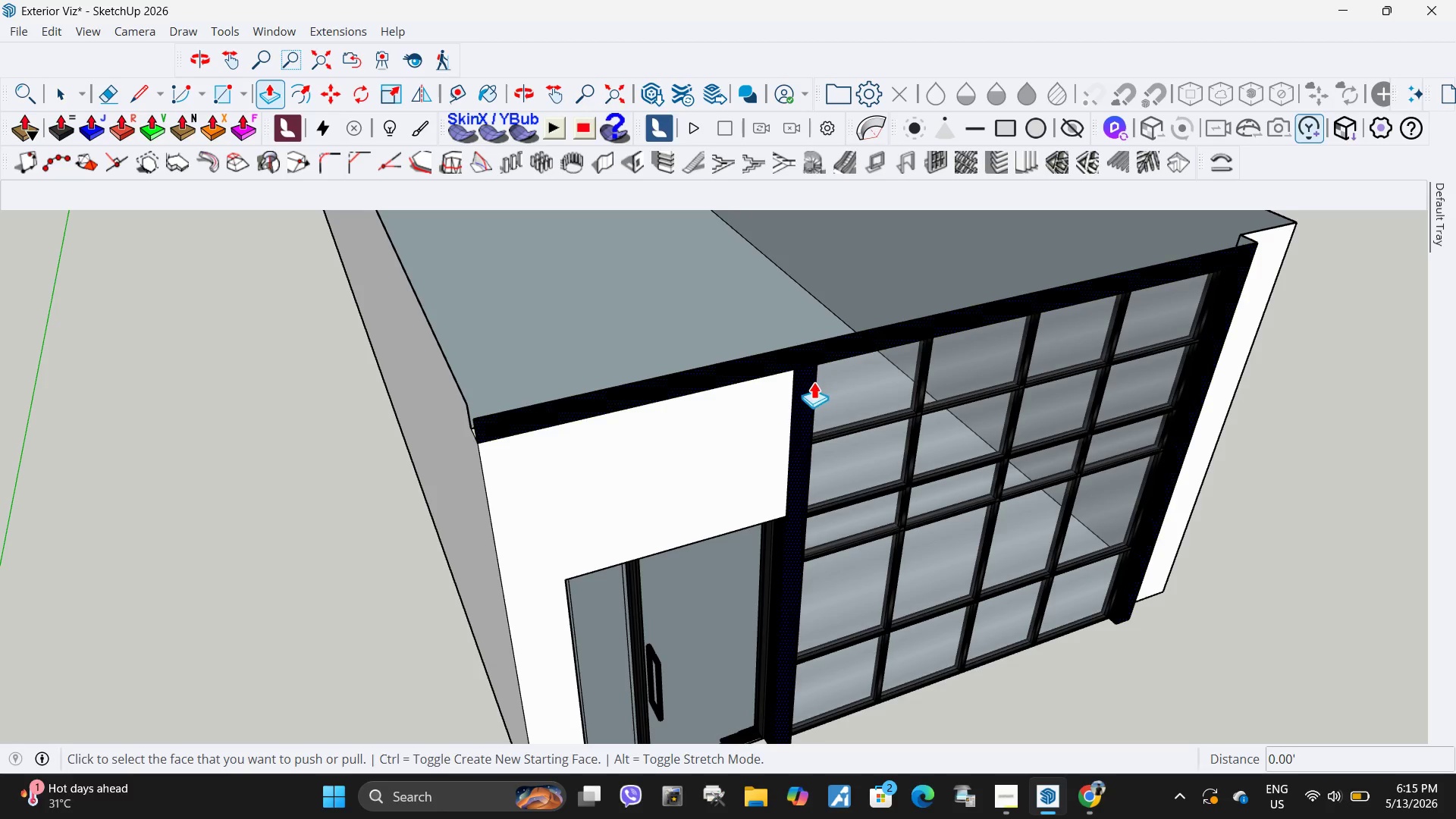 
left_click([814, 384])
 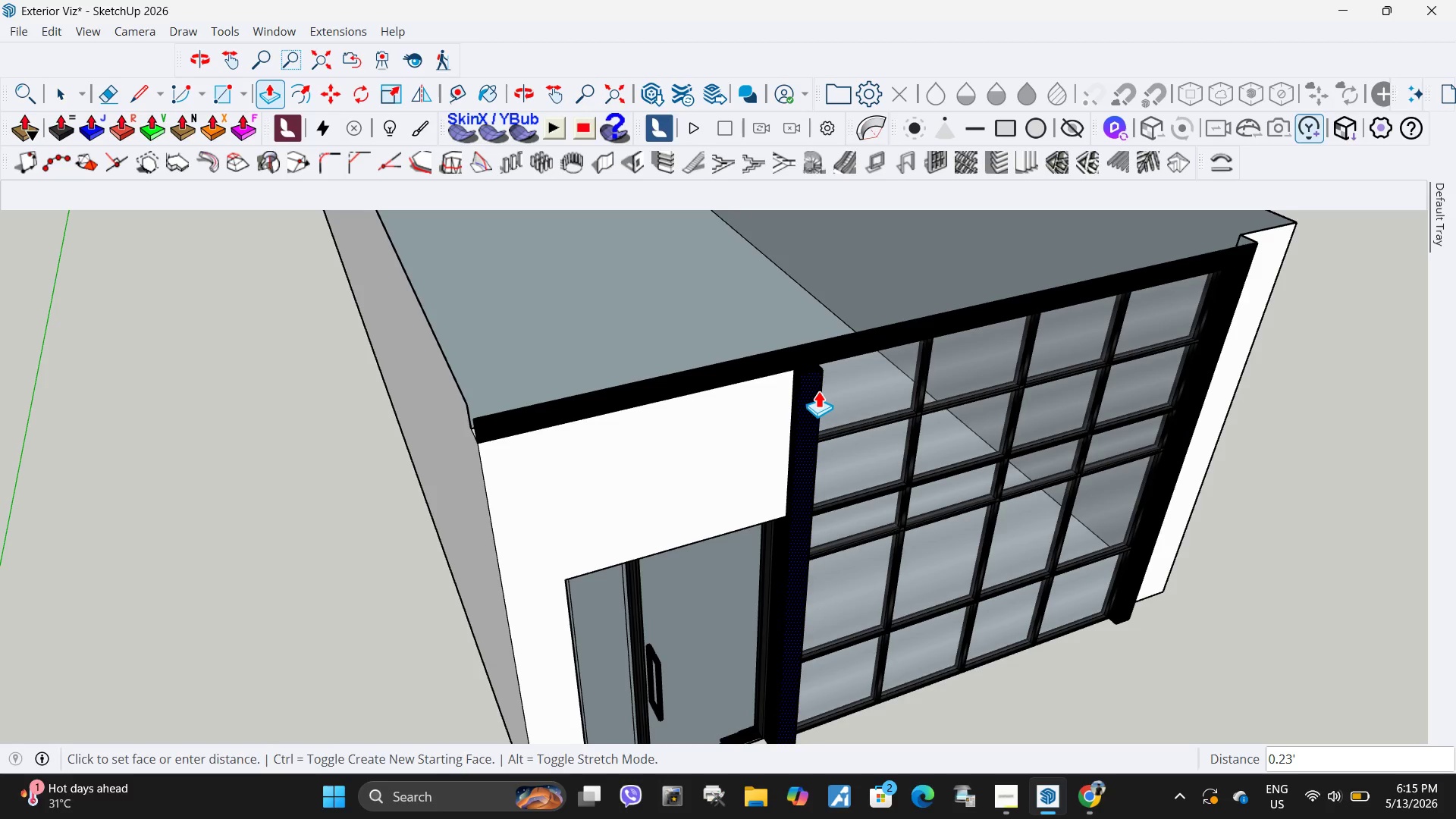 
left_click([818, 391])
 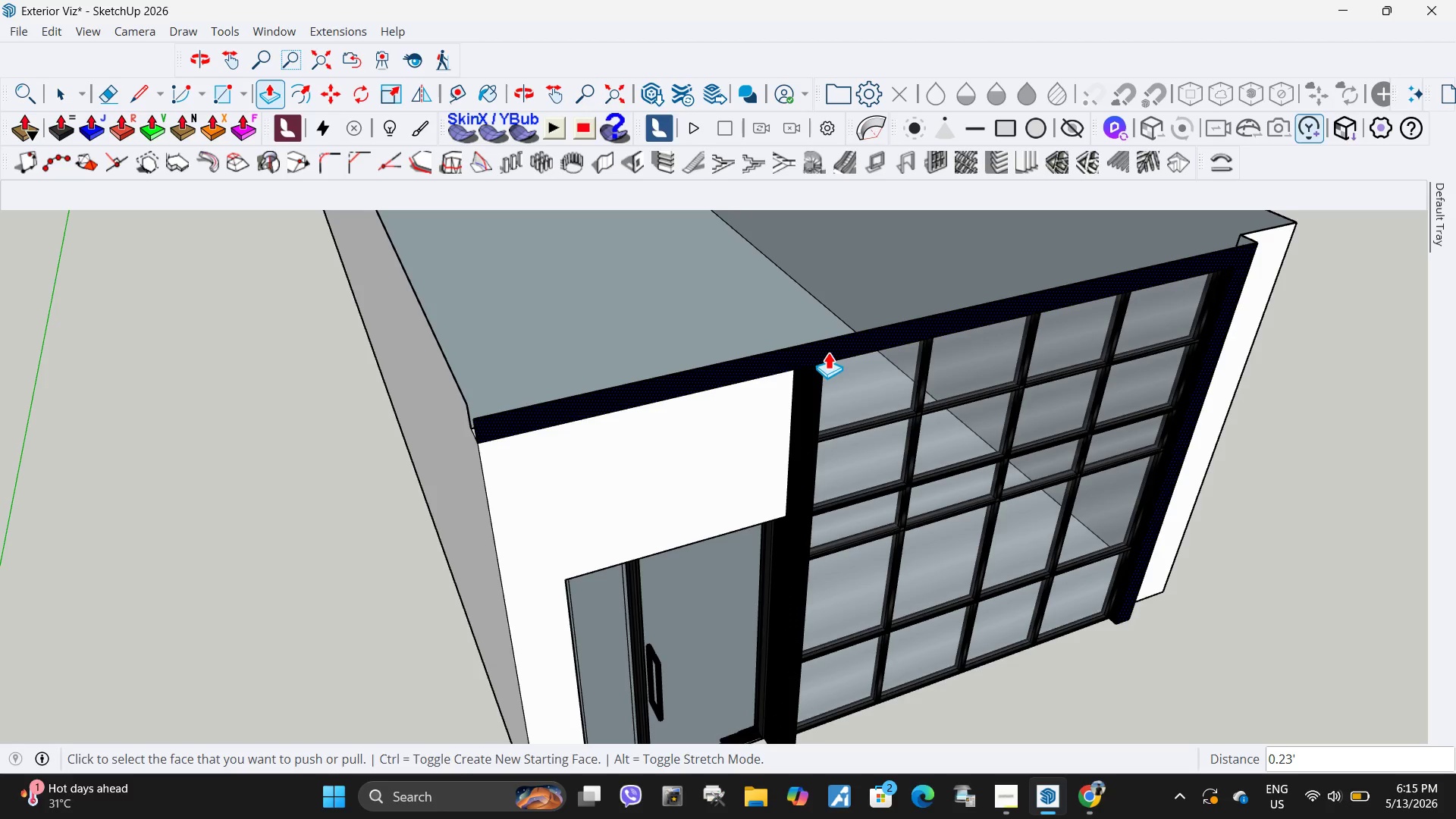 
left_click([828, 352])
 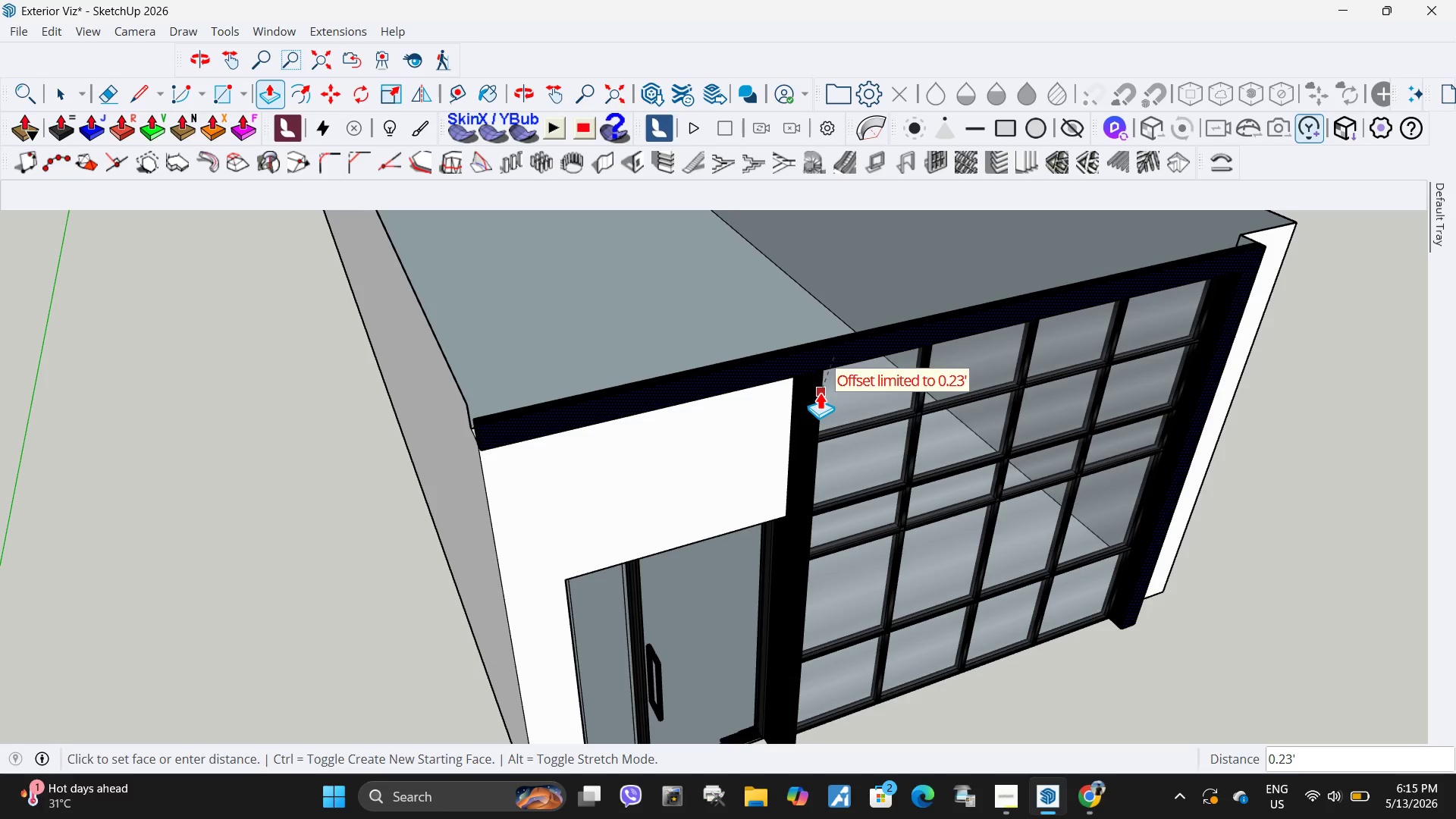 
left_click([820, 392])
 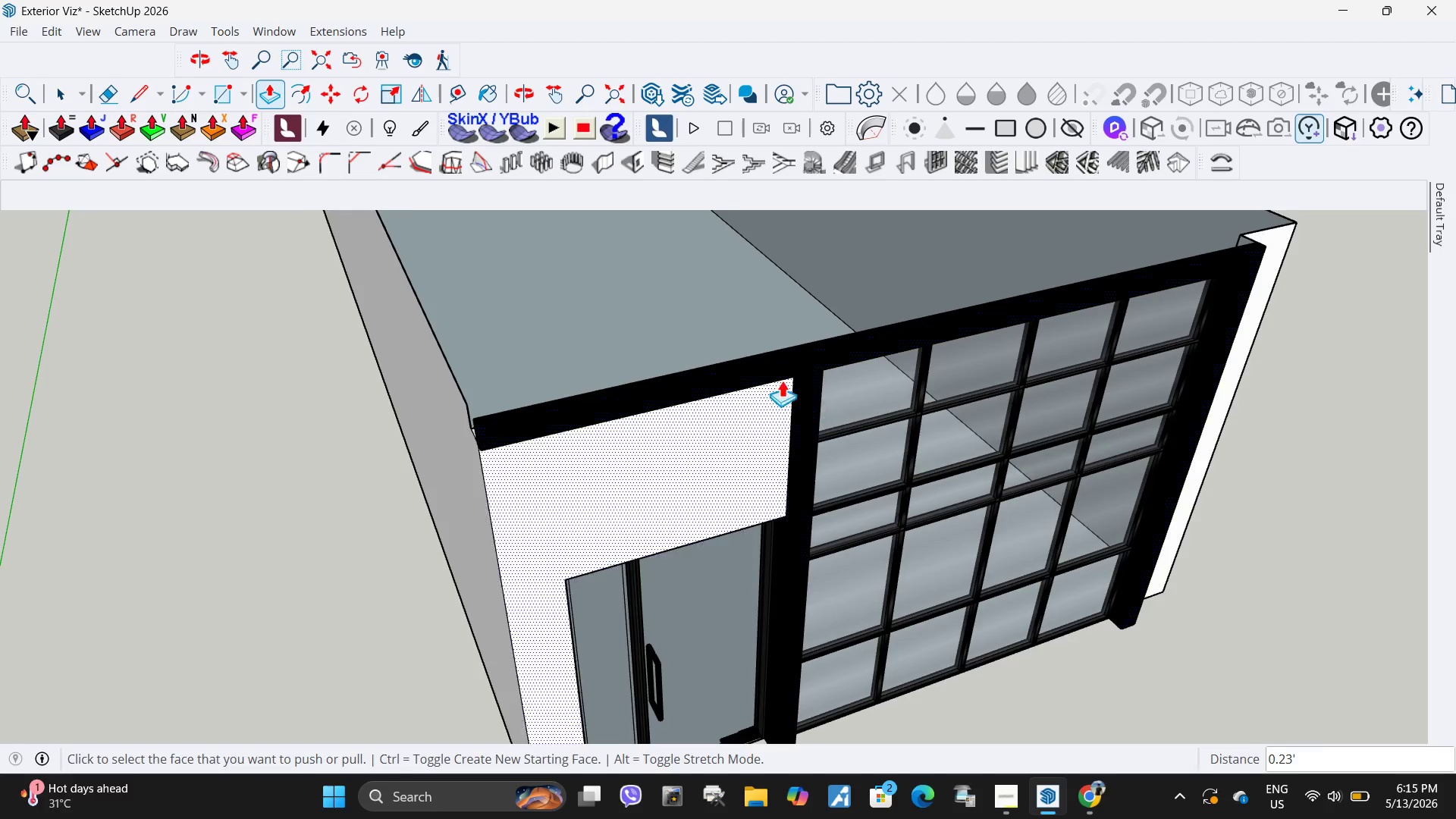 
key(Space)
 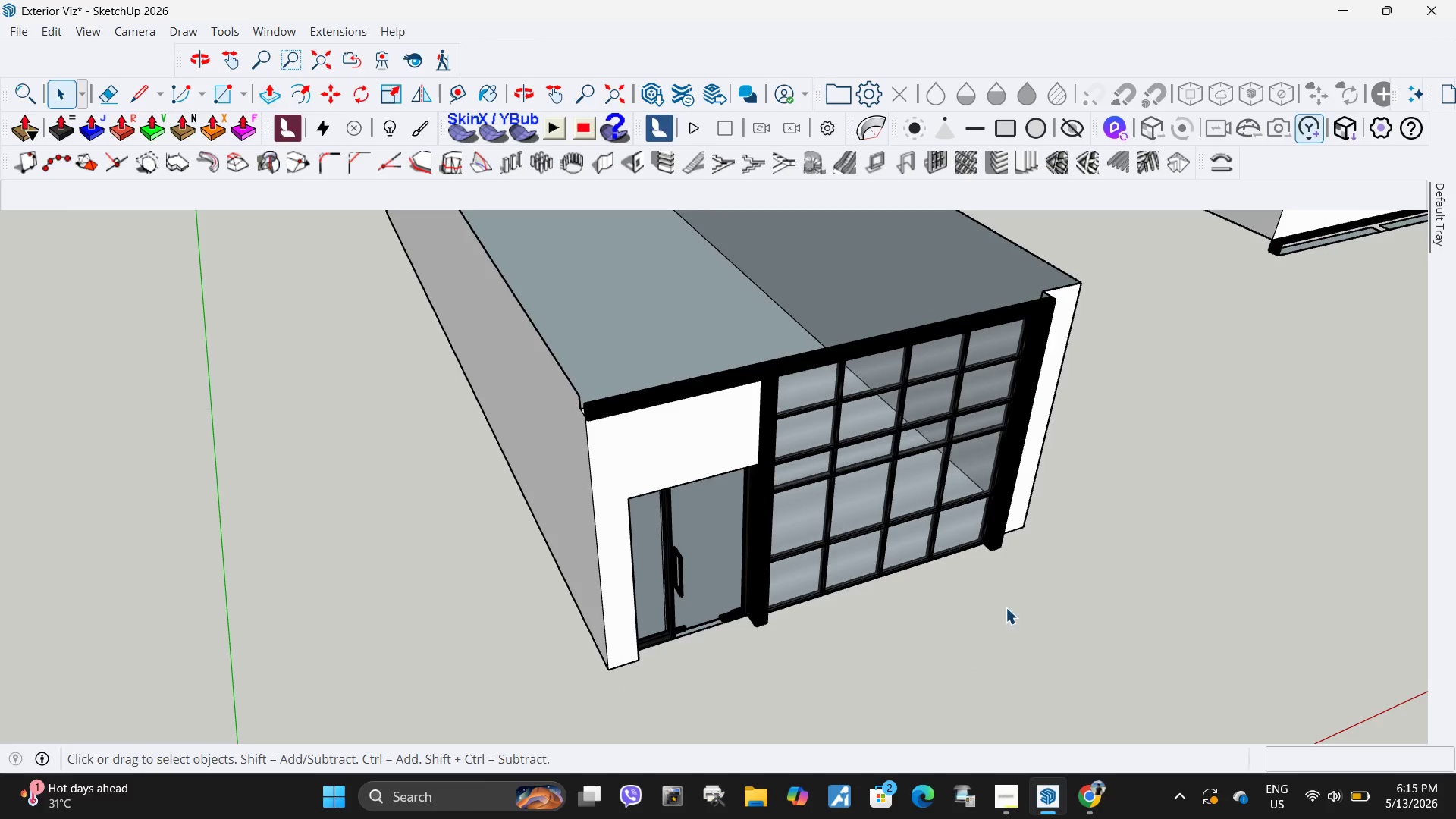 
key(Escape)
 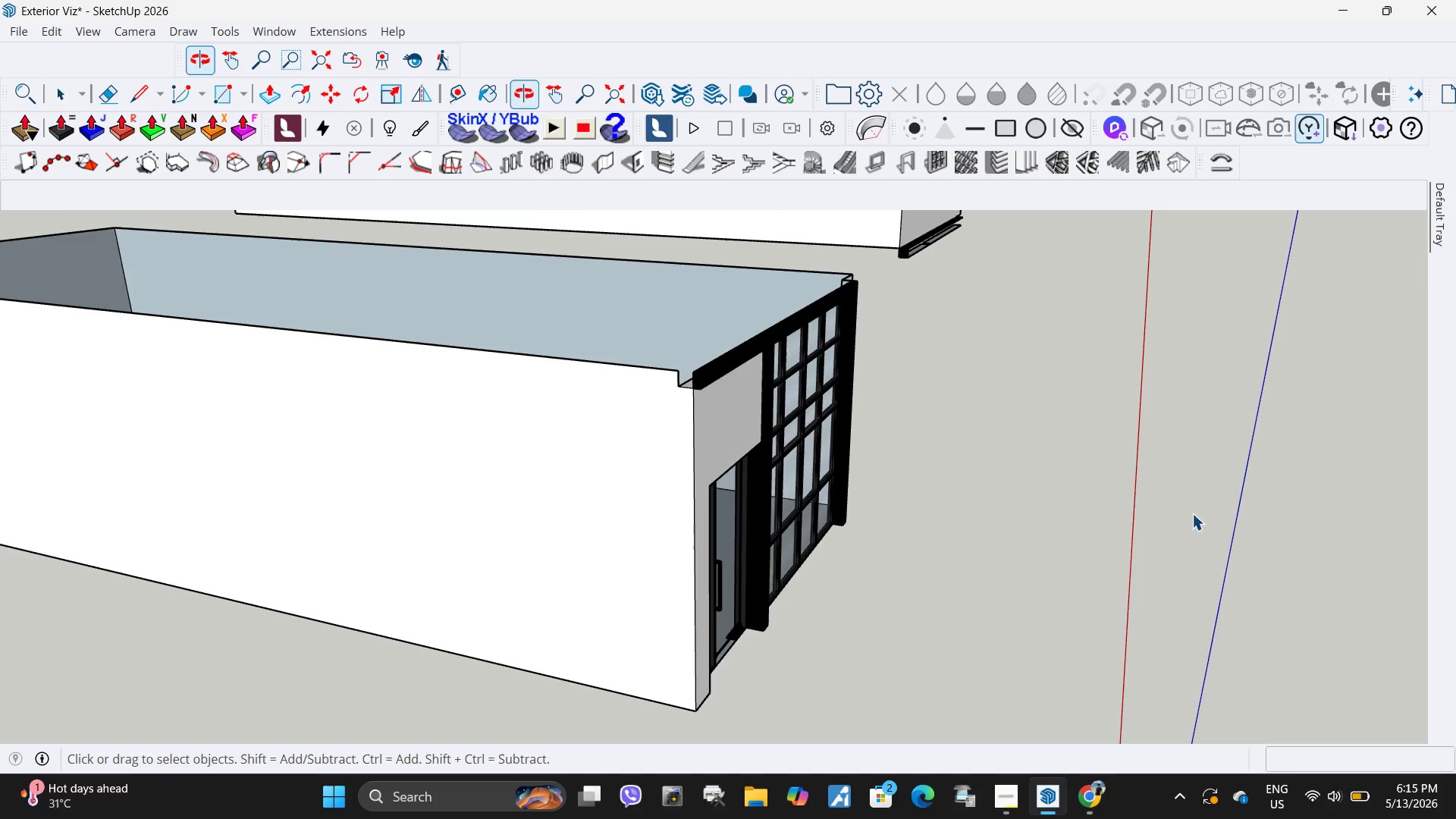 
scroll: coordinate [701, 385], scroll_direction: down, amount: 6.0
 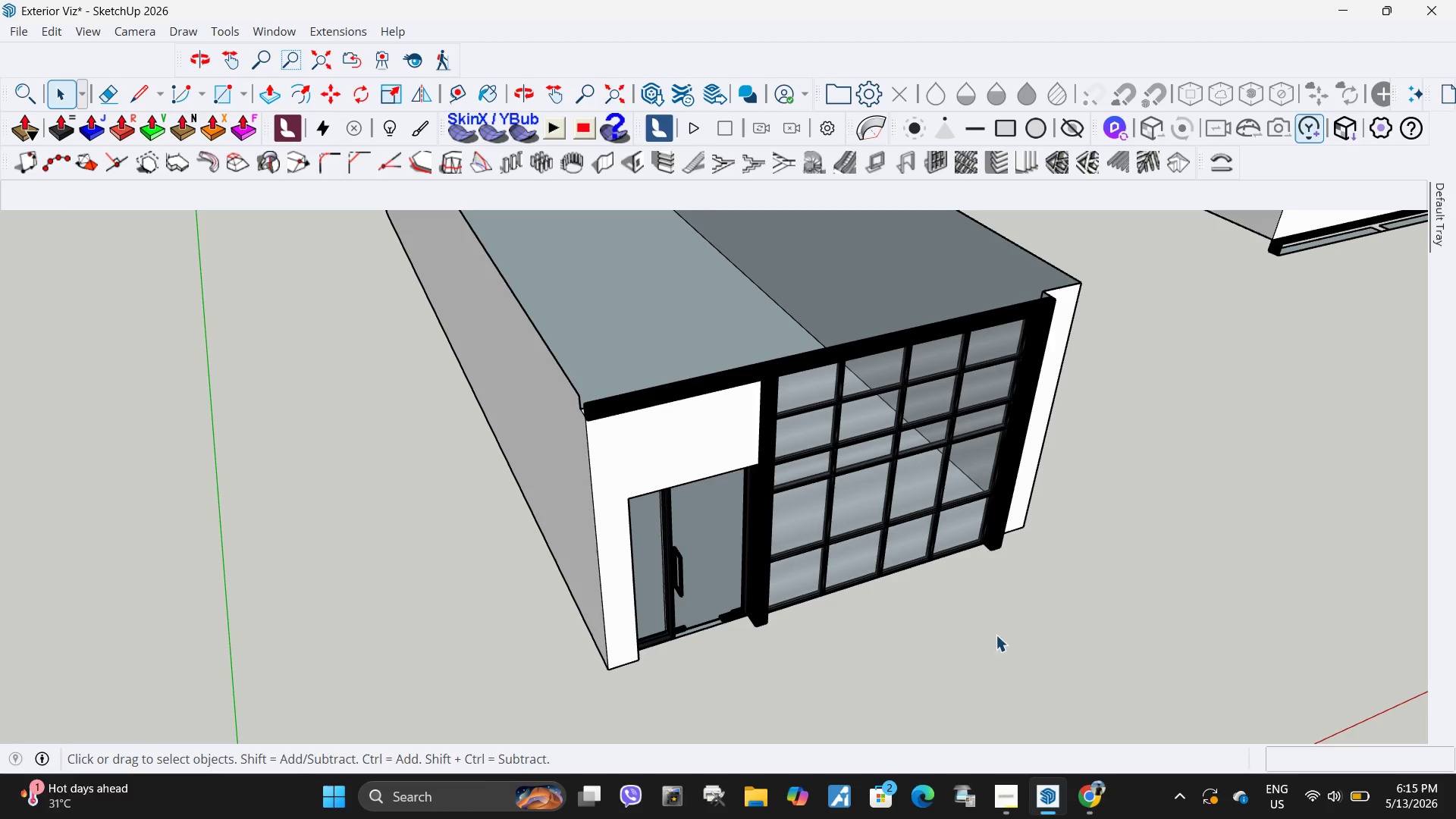 
scroll: coordinate [613, 321], scroll_direction: up, amount: 5.0
 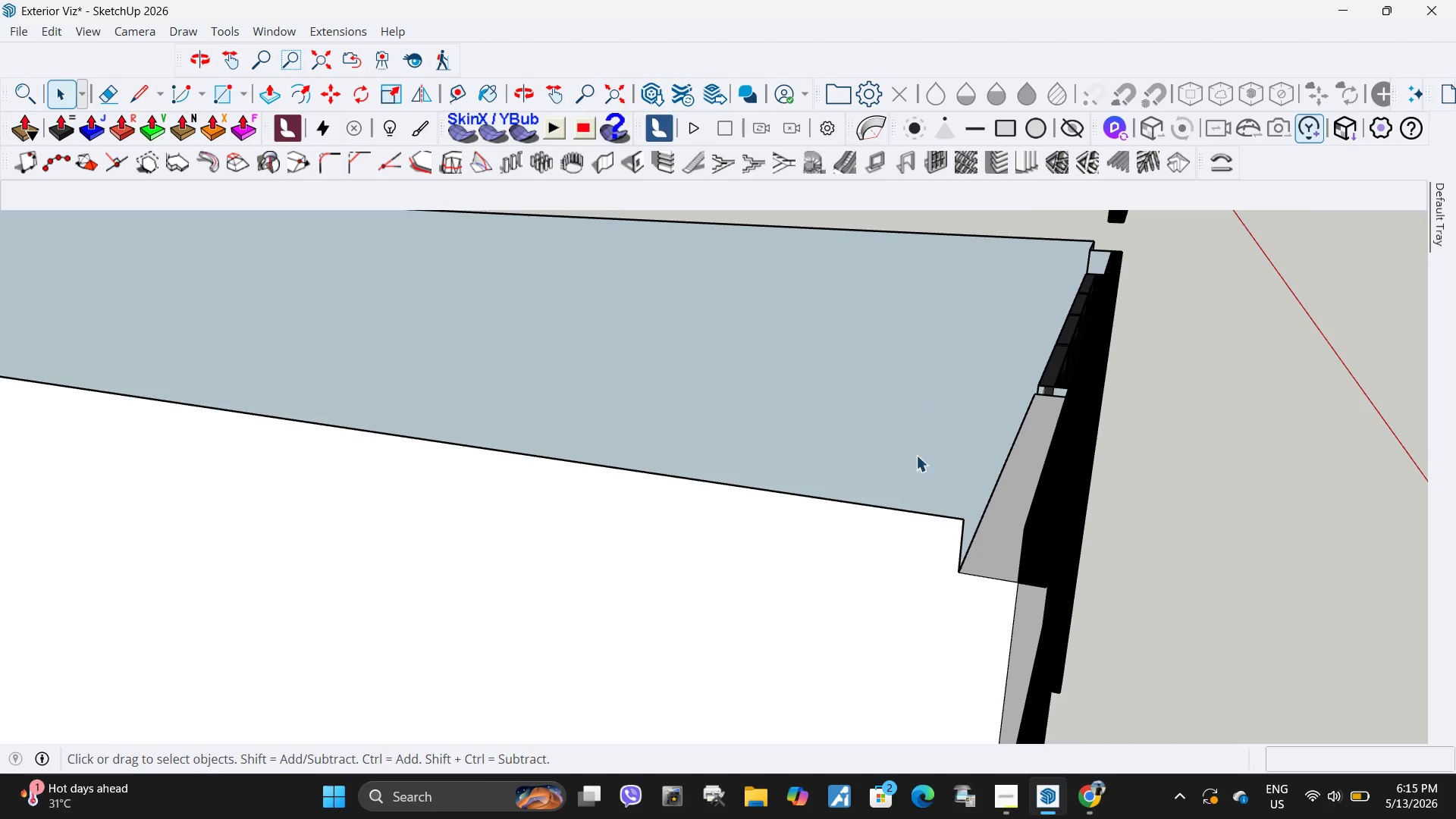 
key(R)
 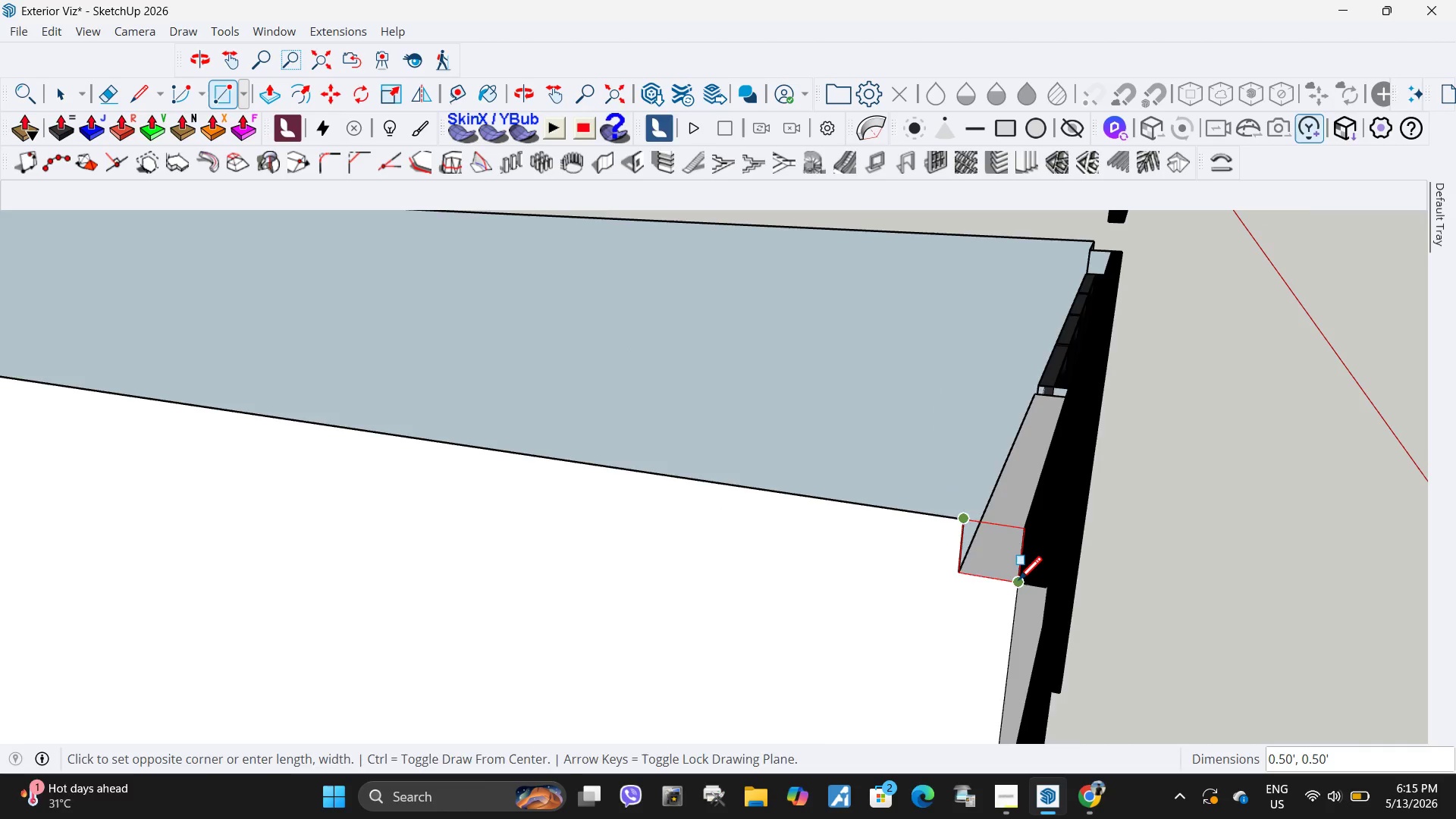 
key(Space)
 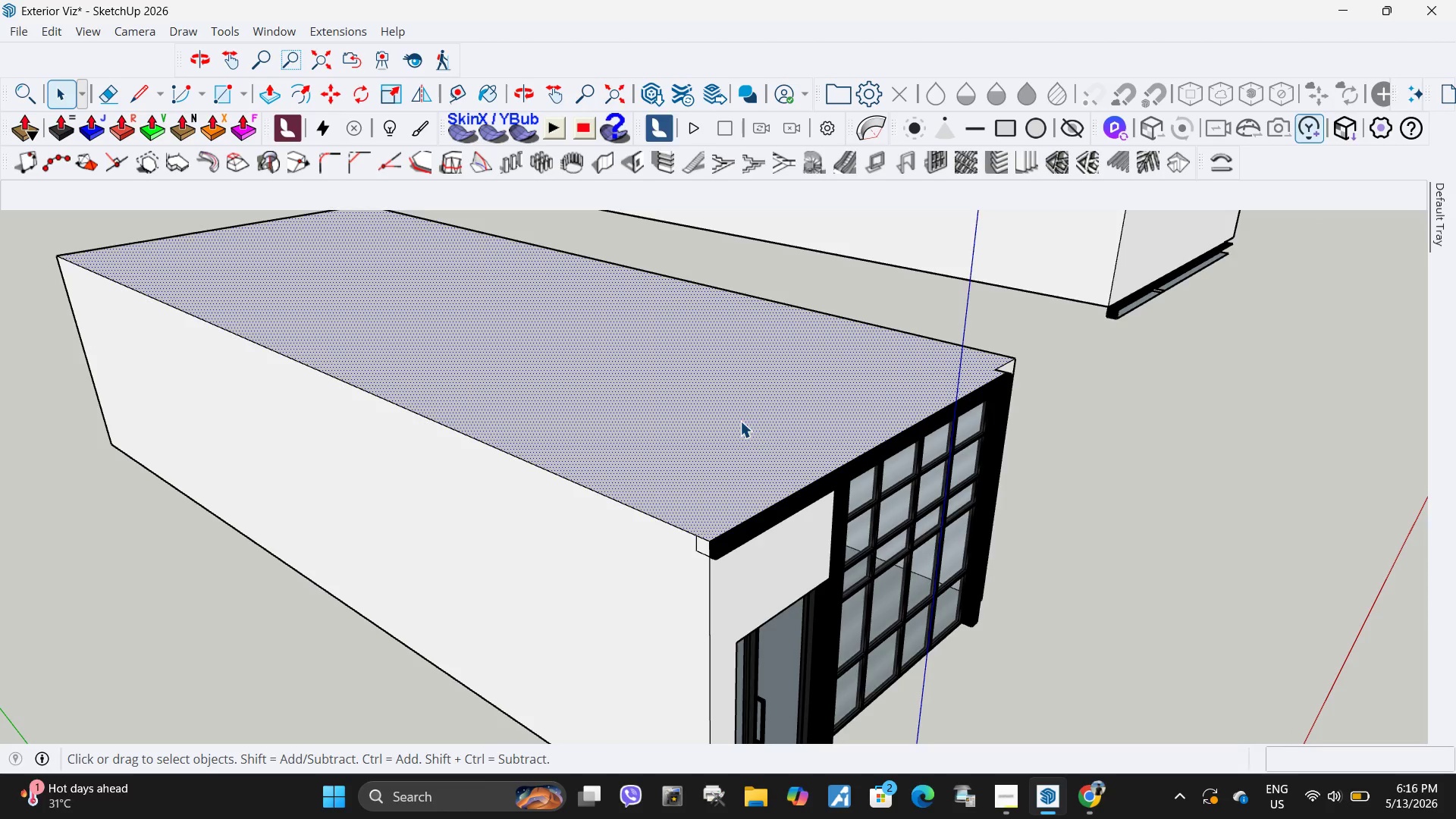 
scroll: coordinate [802, 488], scroll_direction: down, amount: 12.0
 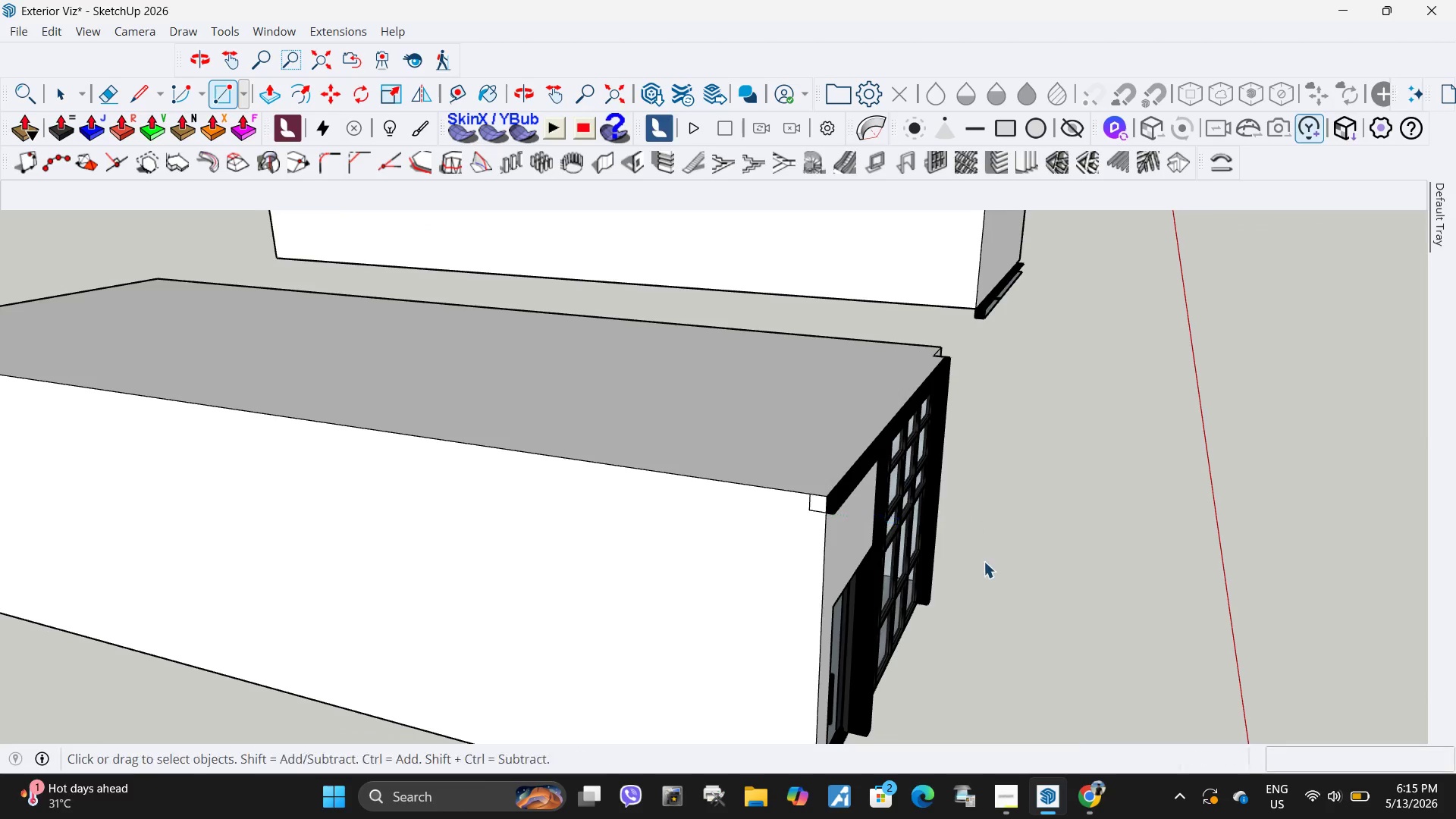 
key(Delete)
 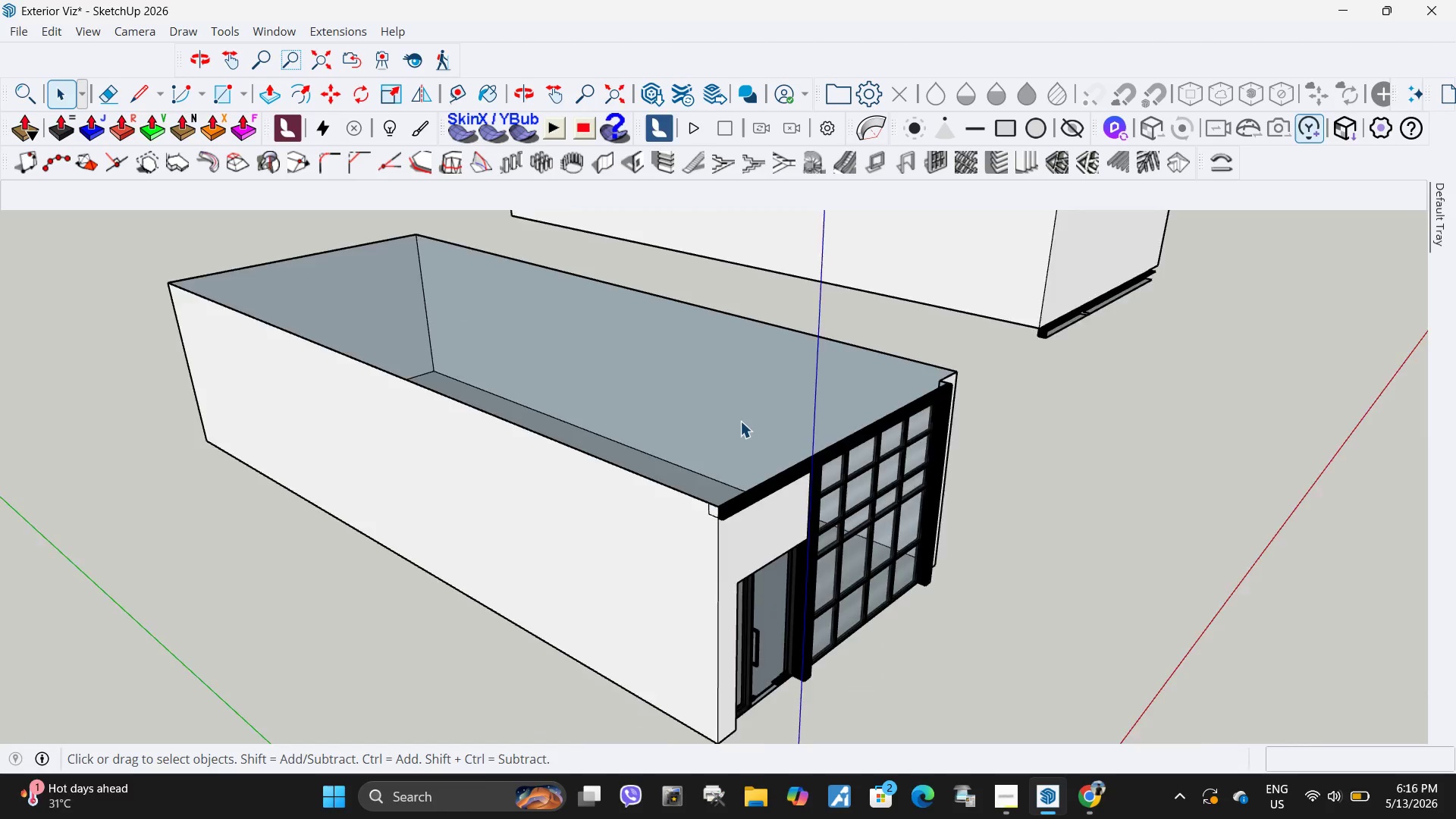 
scroll: coordinate [740, 421], scroll_direction: down, amount: 6.0
 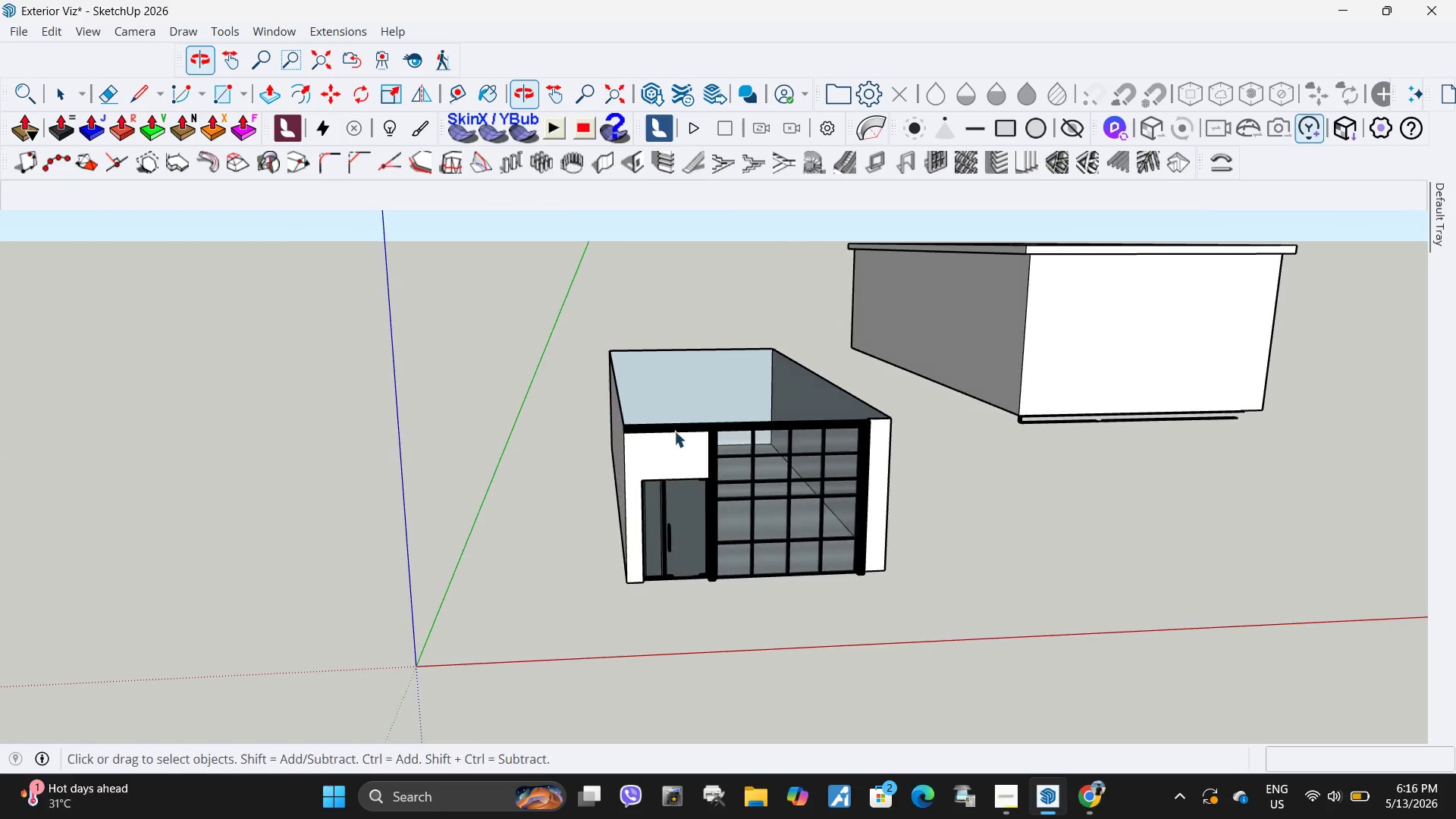 
mouse_move([1072, 799])
 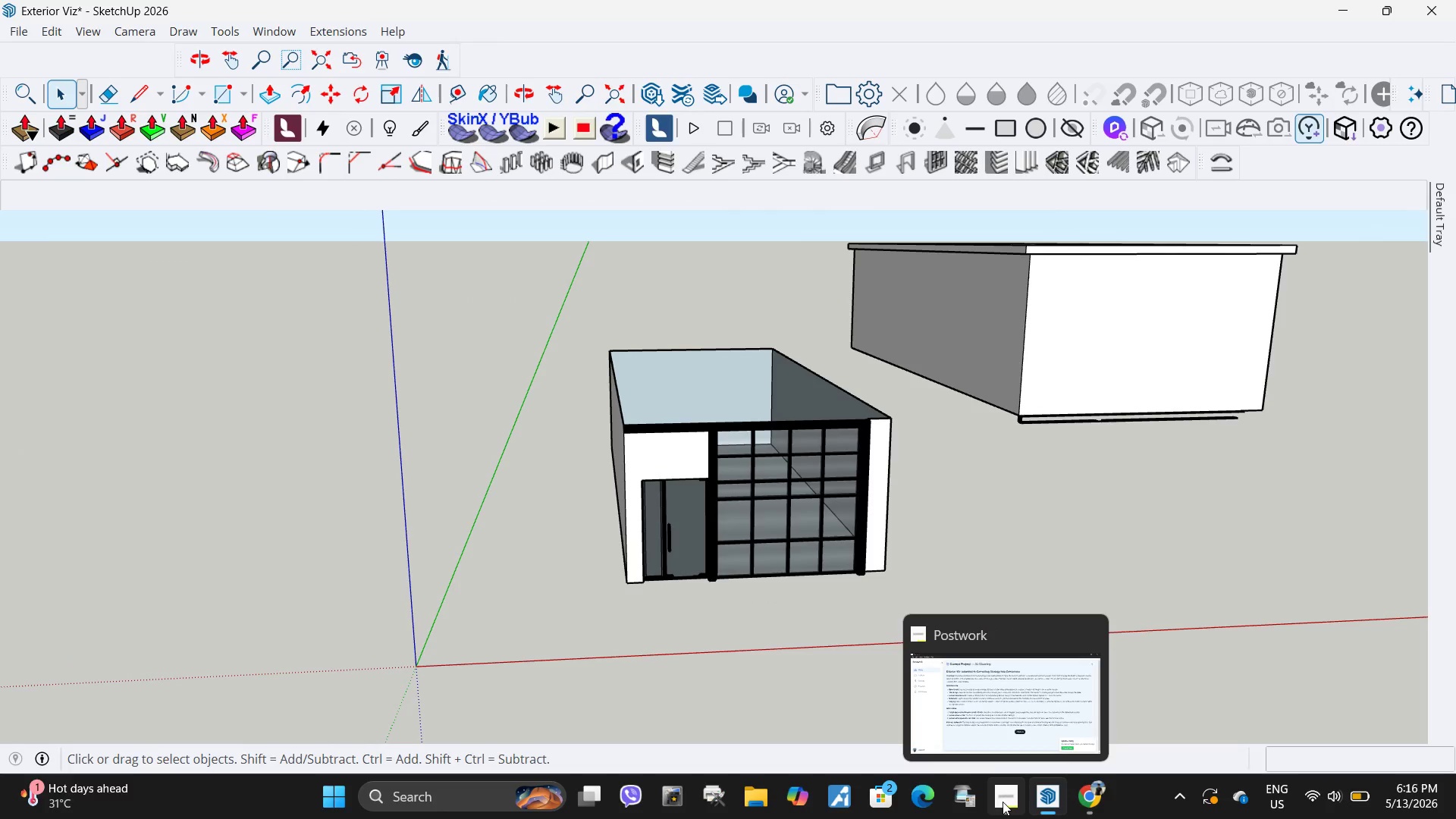 
left_click([1003, 802])